 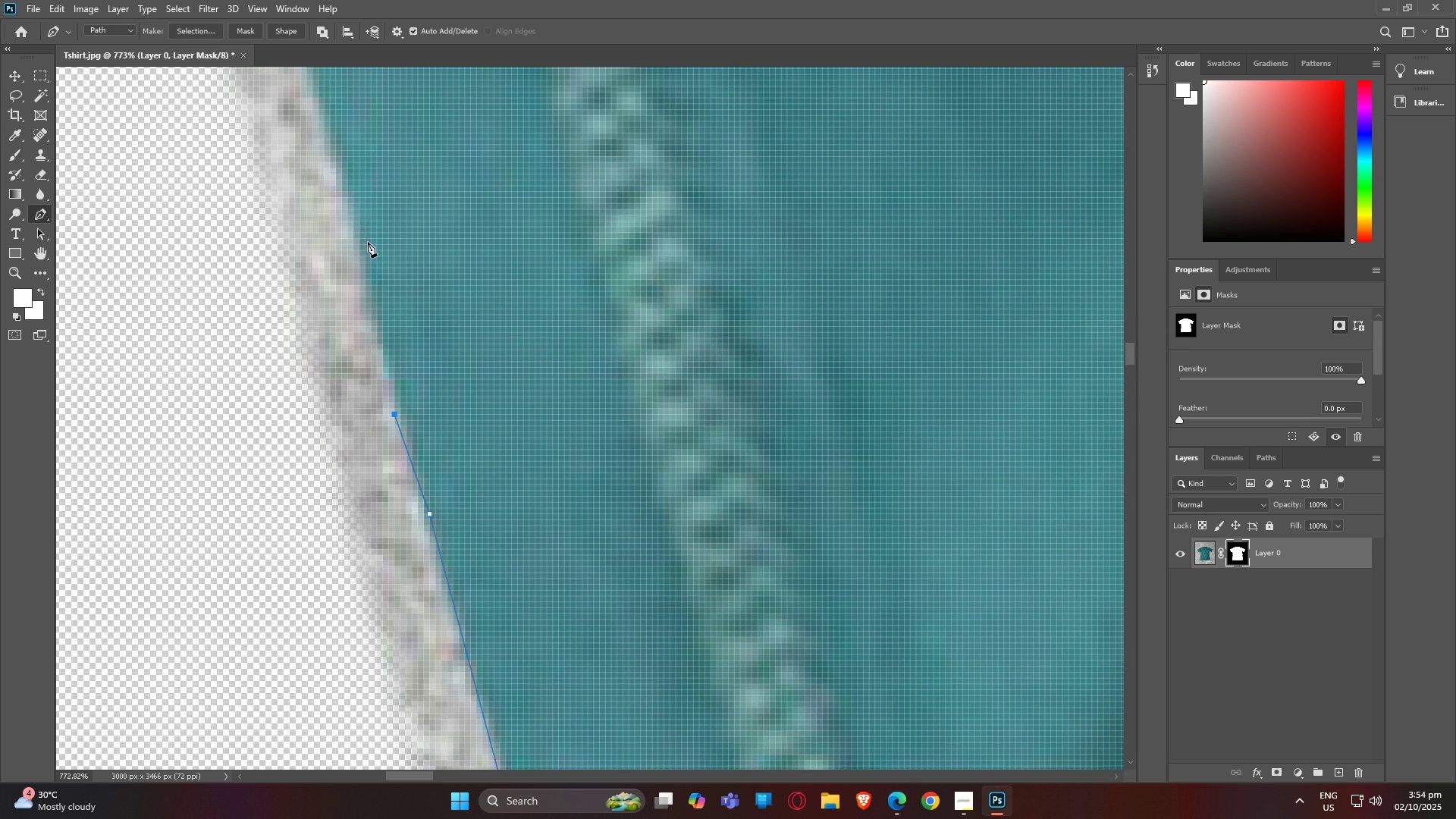 
left_click([356, 233])
 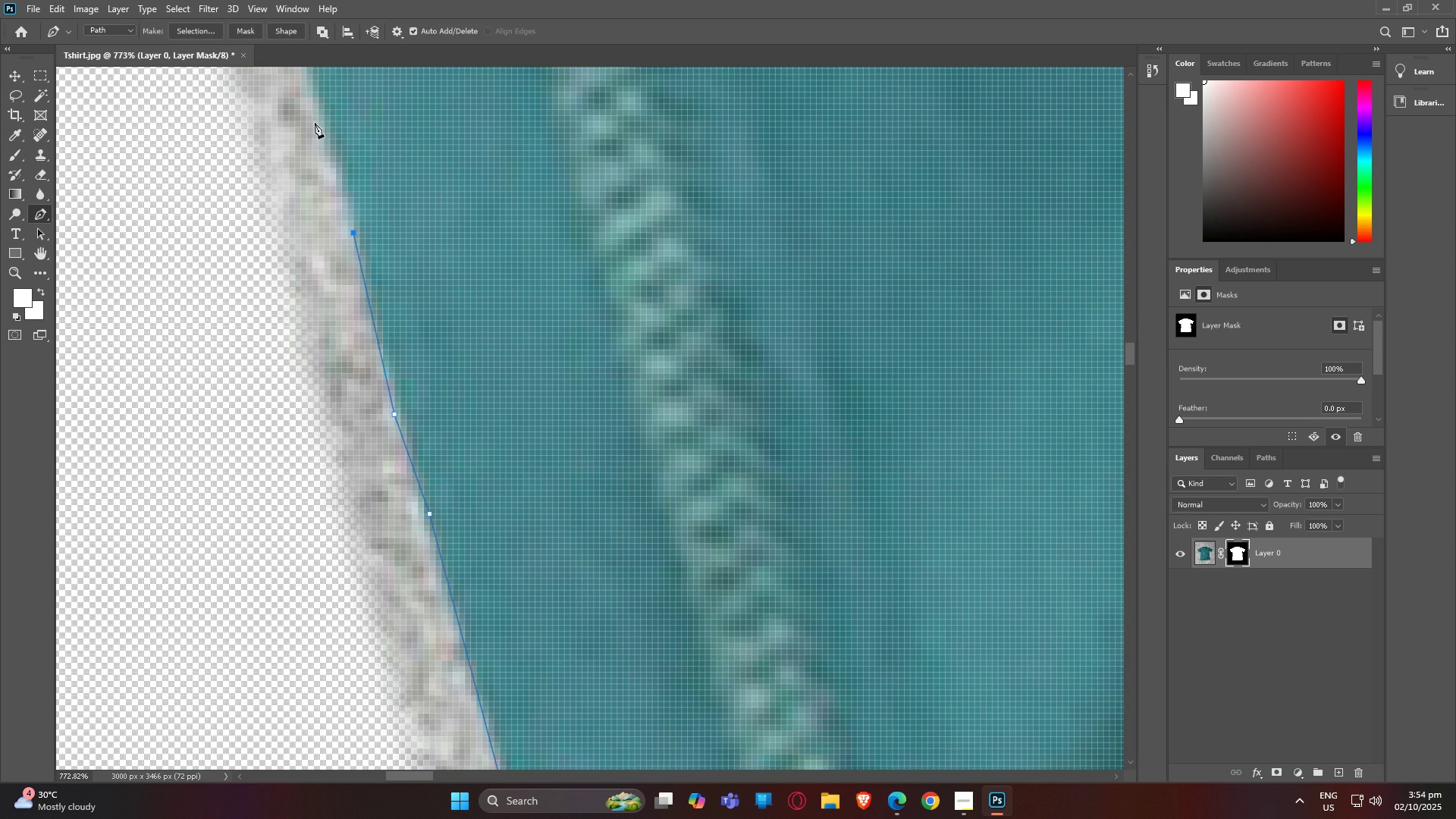 
type(hp)
 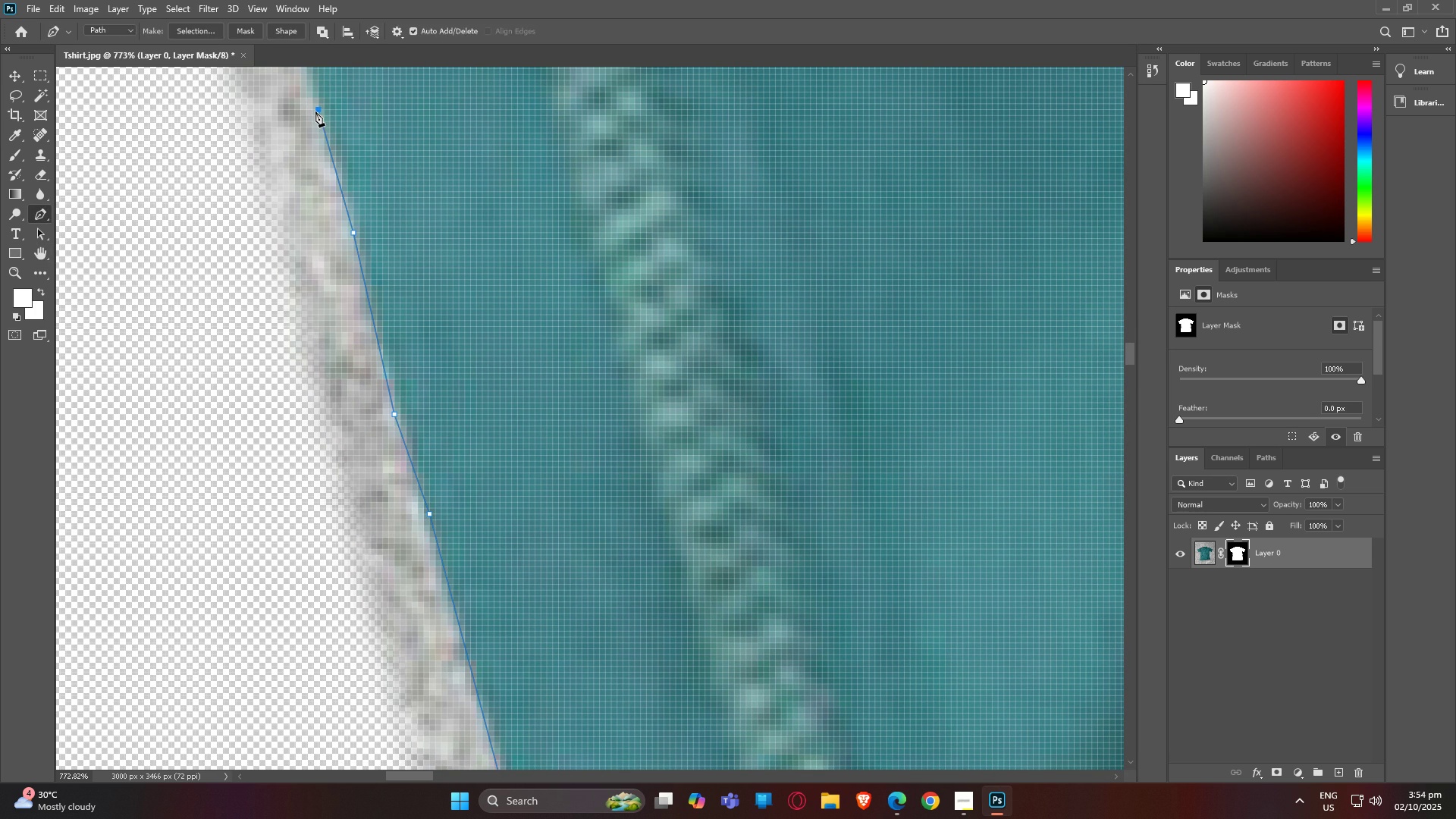 
left_click([315, 111])
 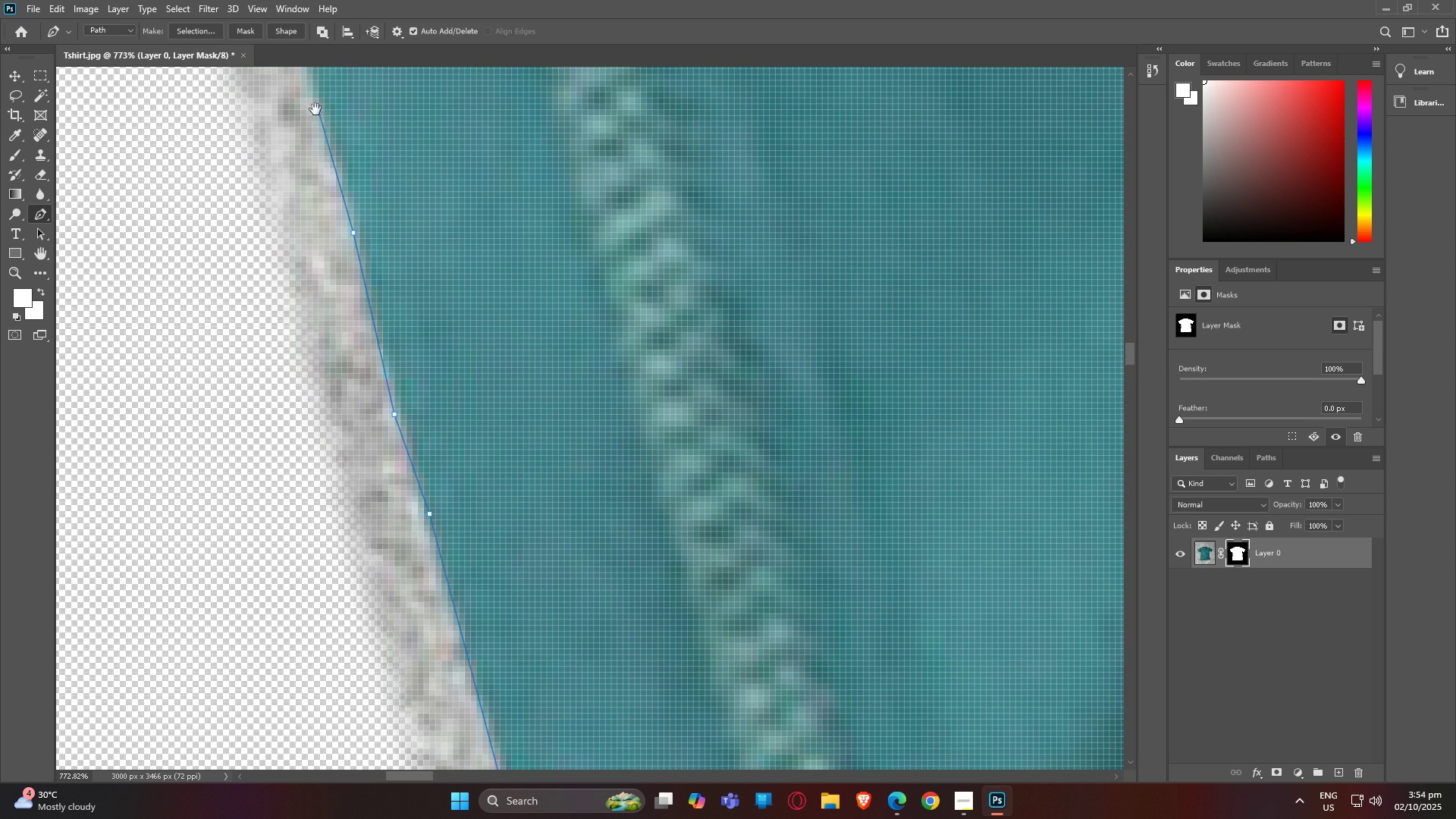 
type(hp)